 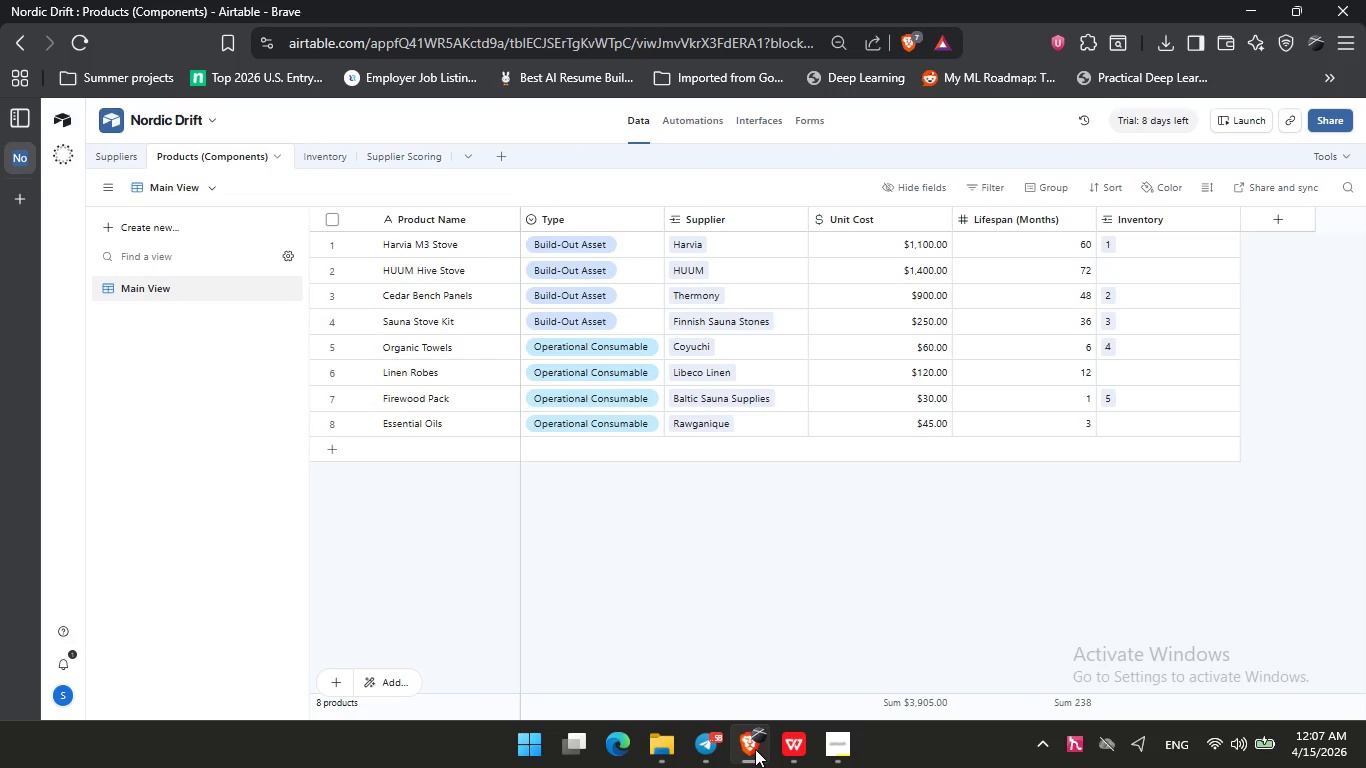 
left_click([332, 160])
 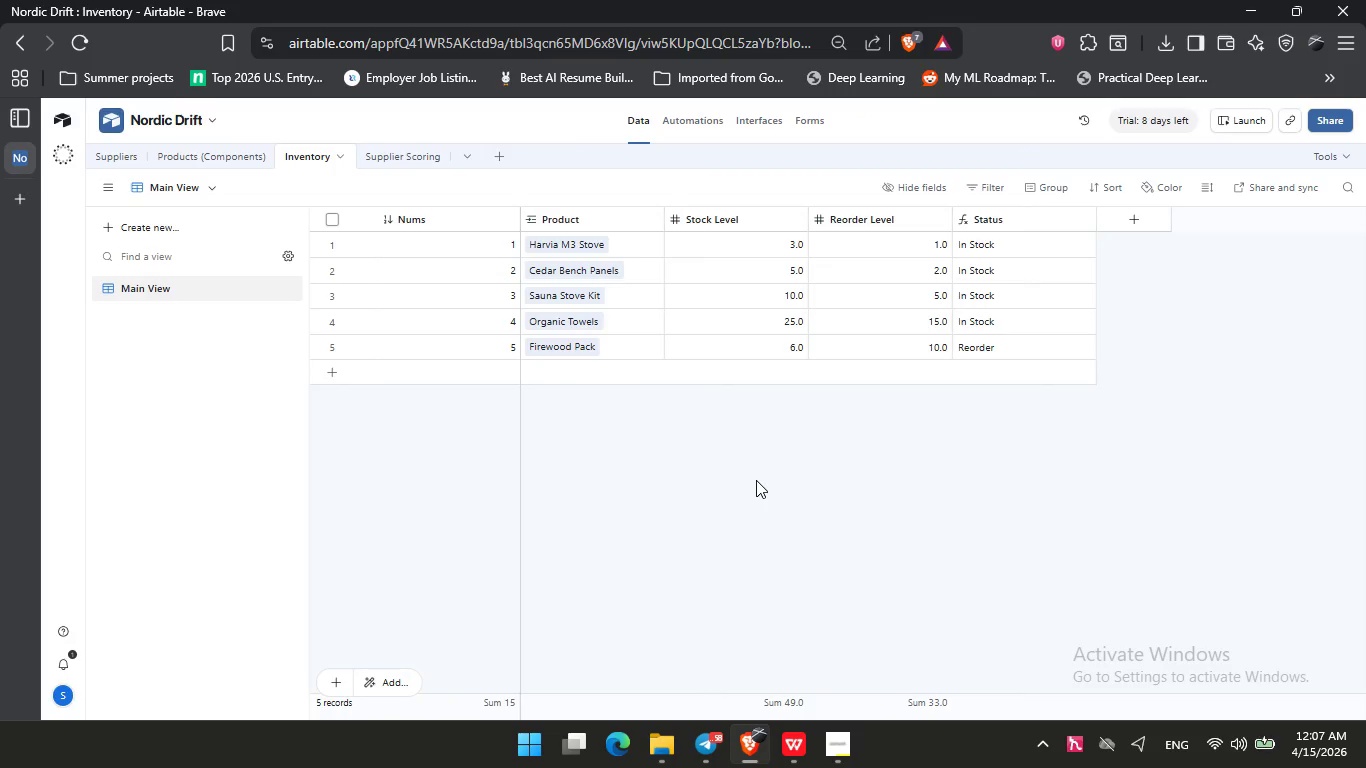 
key(PrintScreen)
 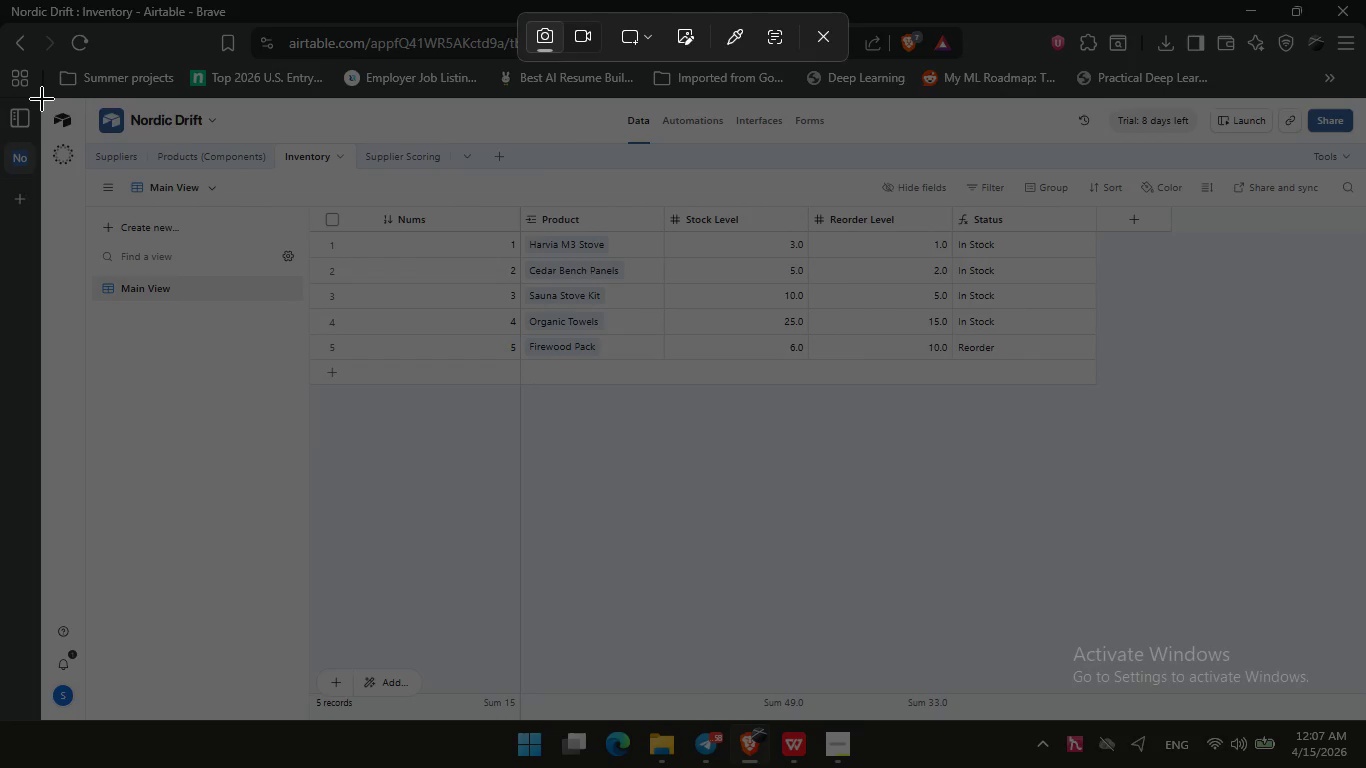 
left_click_drag(start_coordinate=[47, 101], to_coordinate=[1365, 659])
 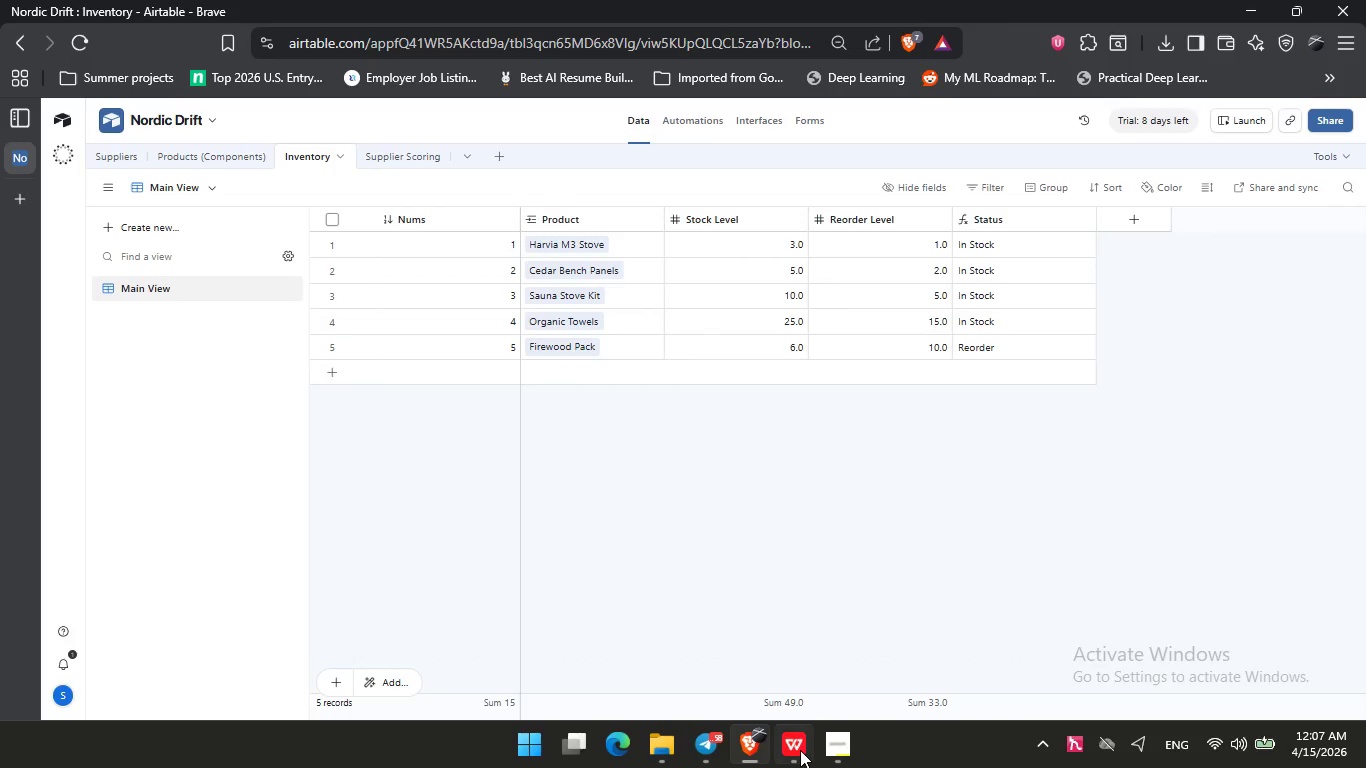 
left_click([799, 750])
 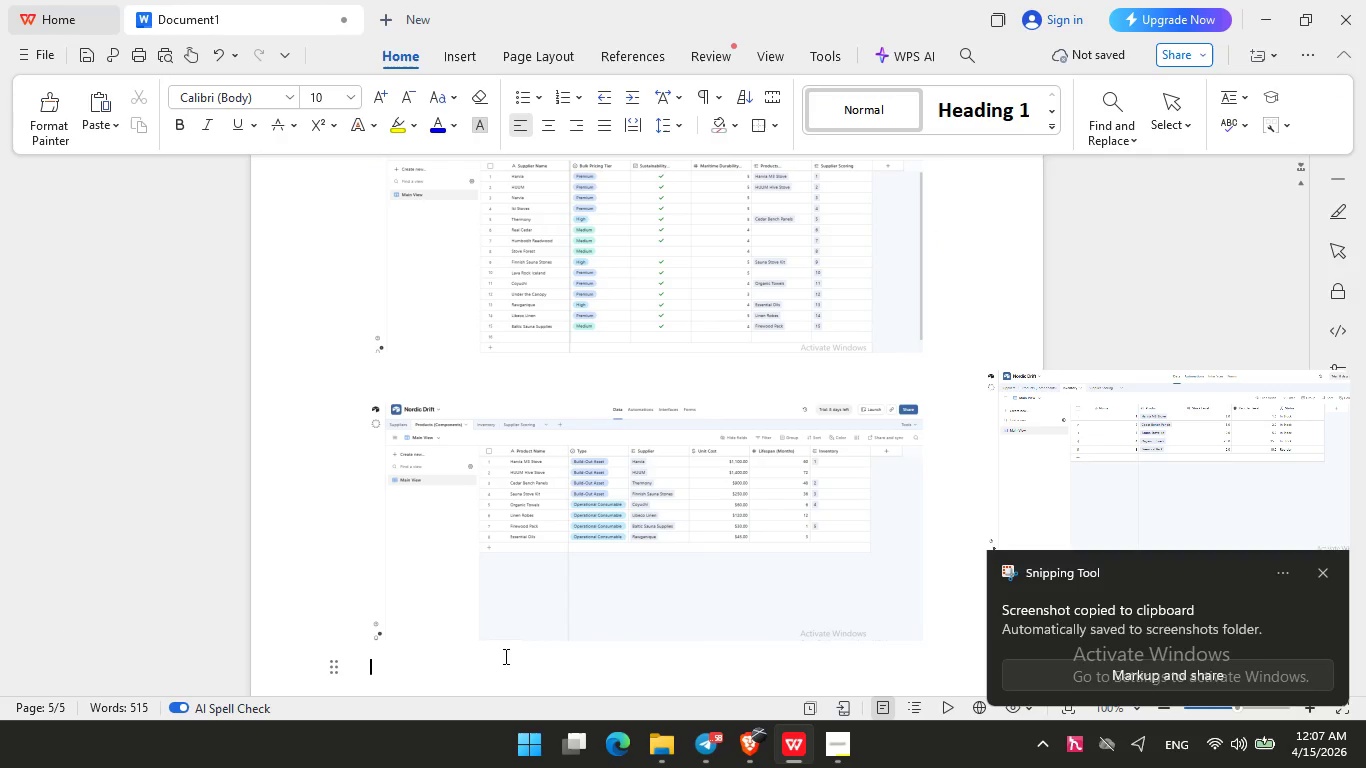 
key(Control+B)
 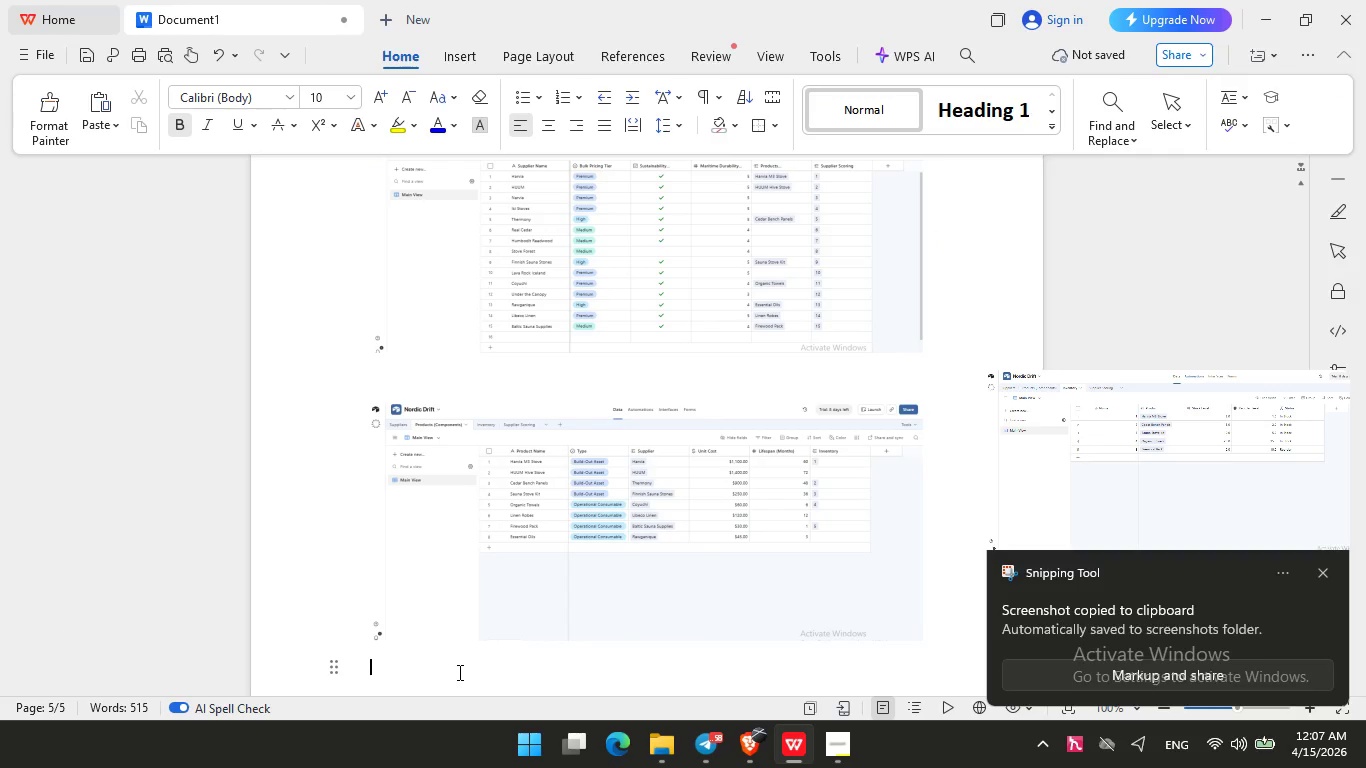 
key(Control+V)
 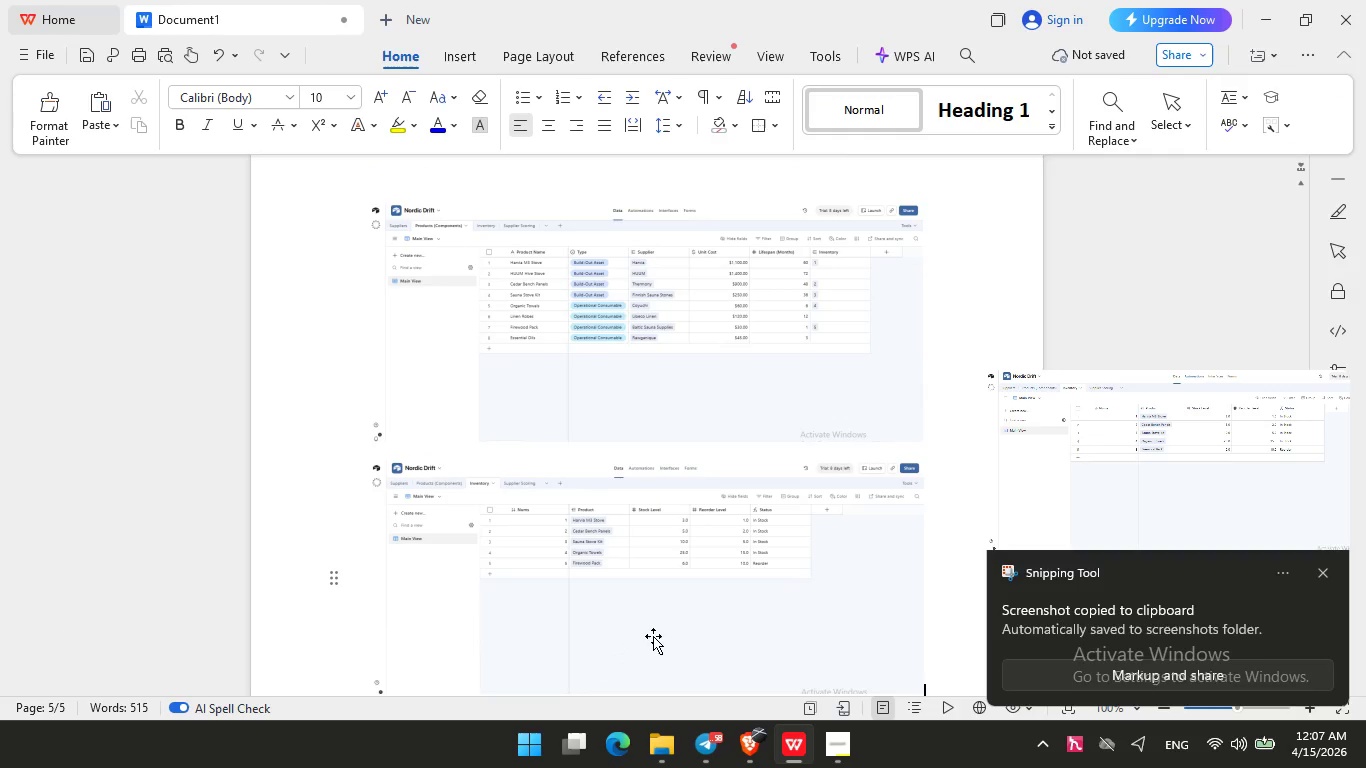 
key(Enter)
 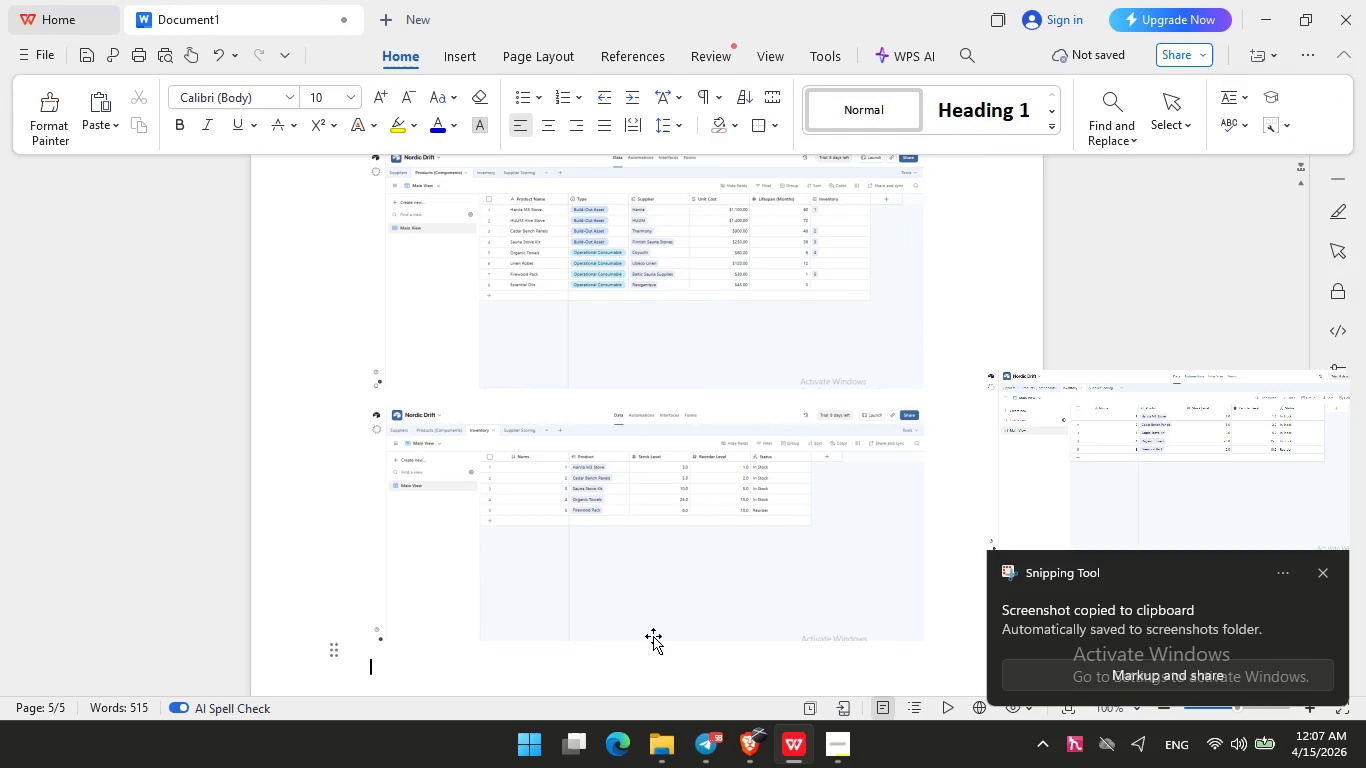 
key(Enter)
 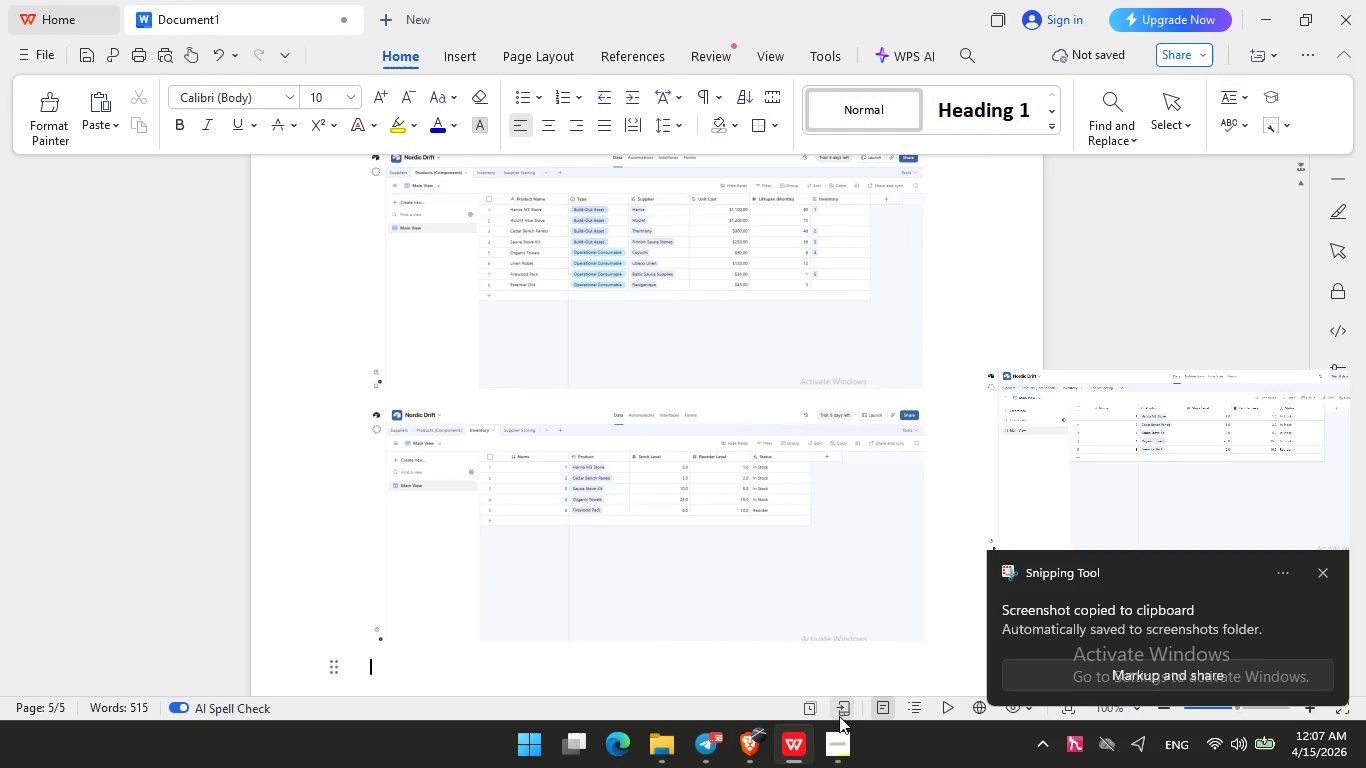 
left_click([834, 753])